 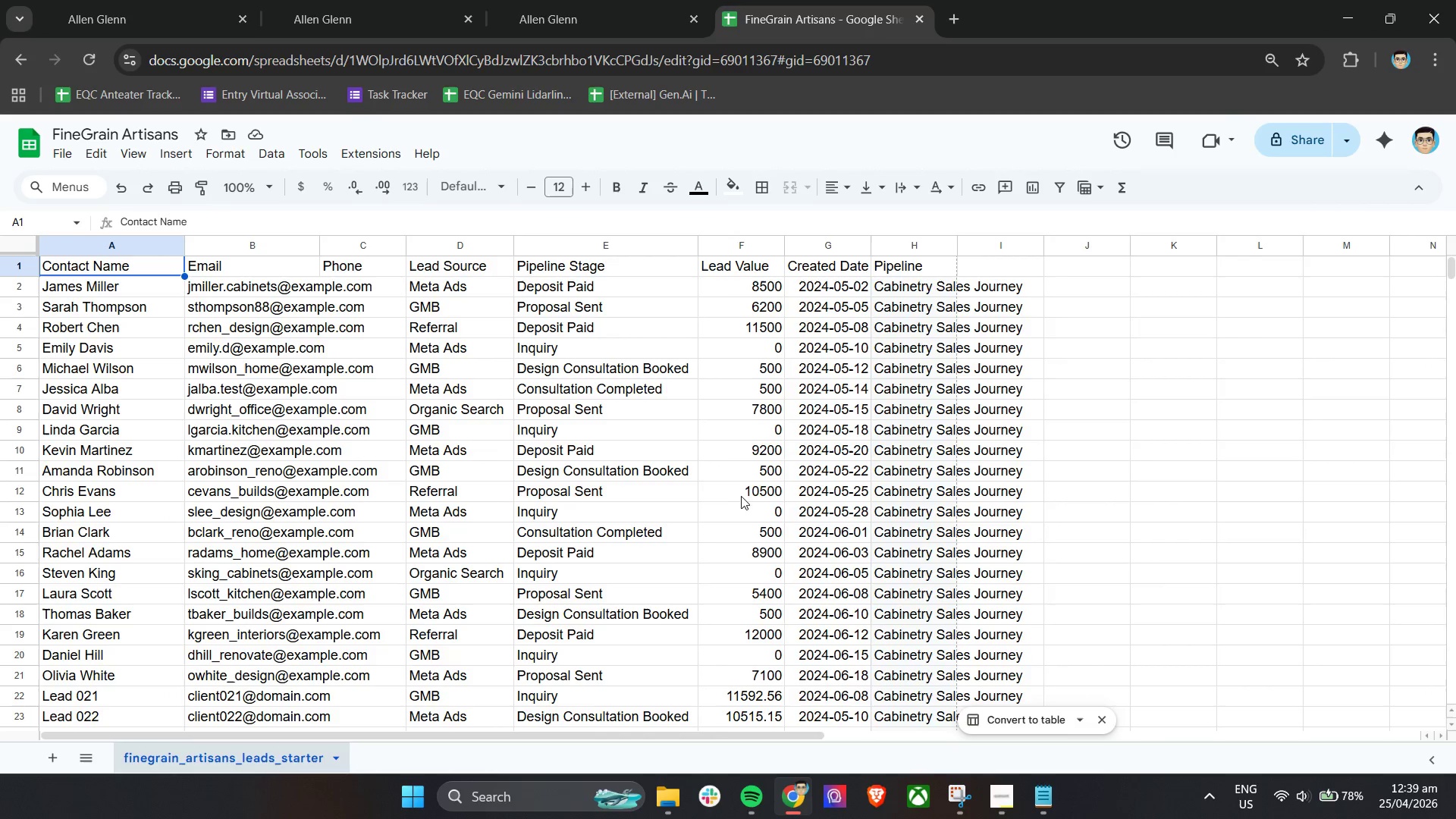 
scroll: coordinate [735, 627], scroll_direction: down, amount: 9.0
 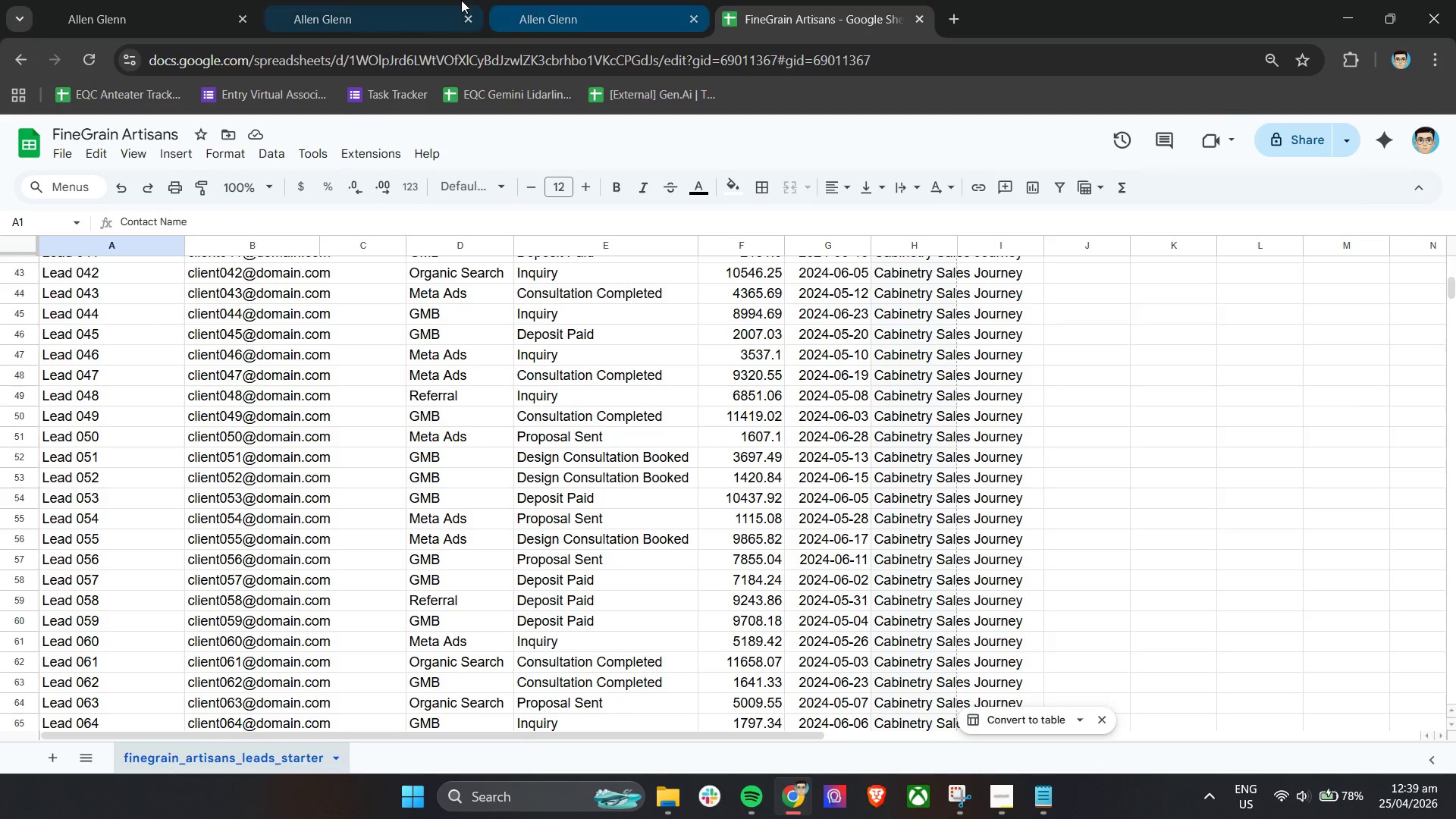 
left_click([335, 0])
 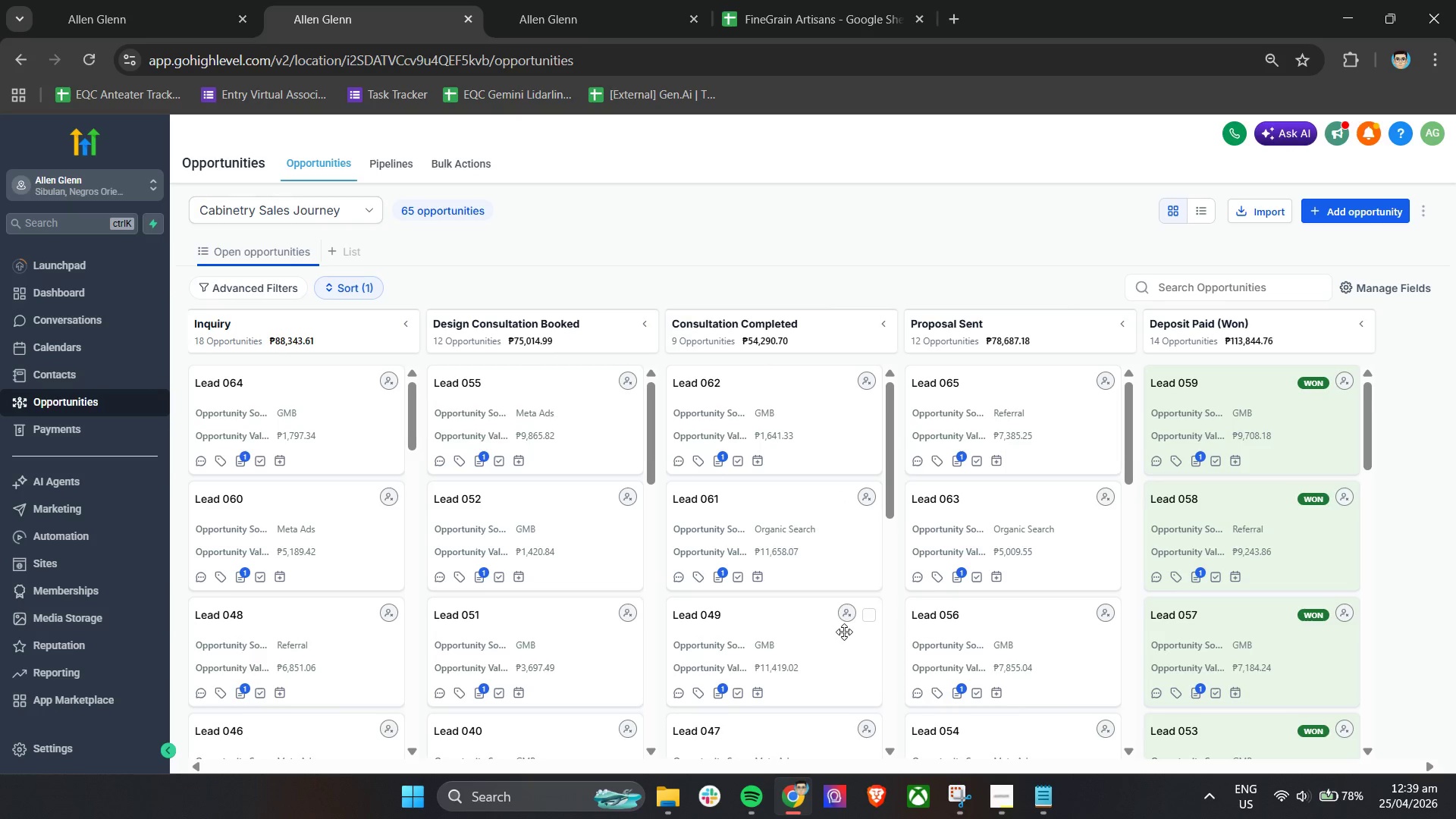 
wait(6.95)
 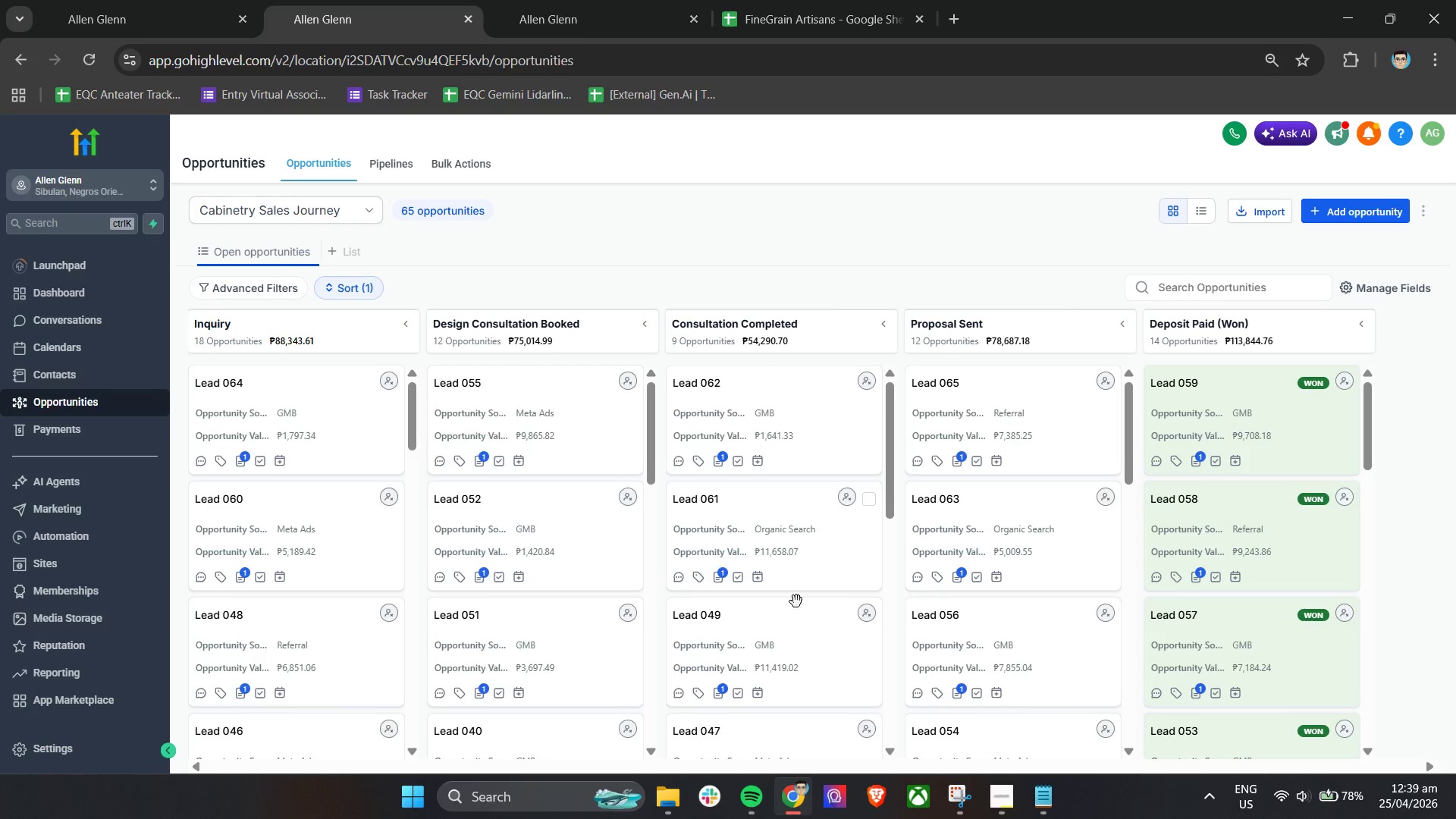 
scroll: coordinate [330, 564], scroll_direction: up, amount: 11.0
 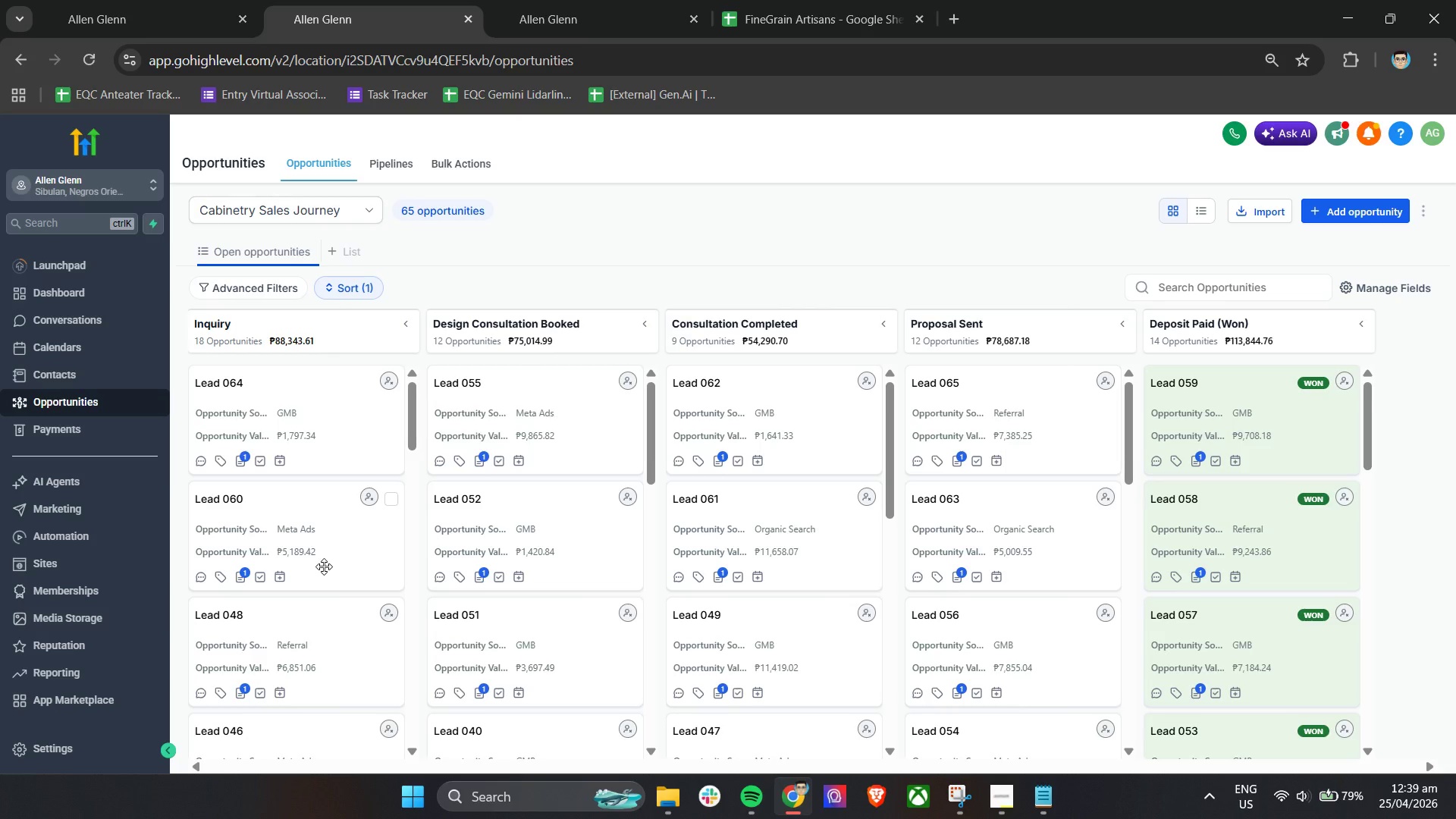 
wait(40.82)
 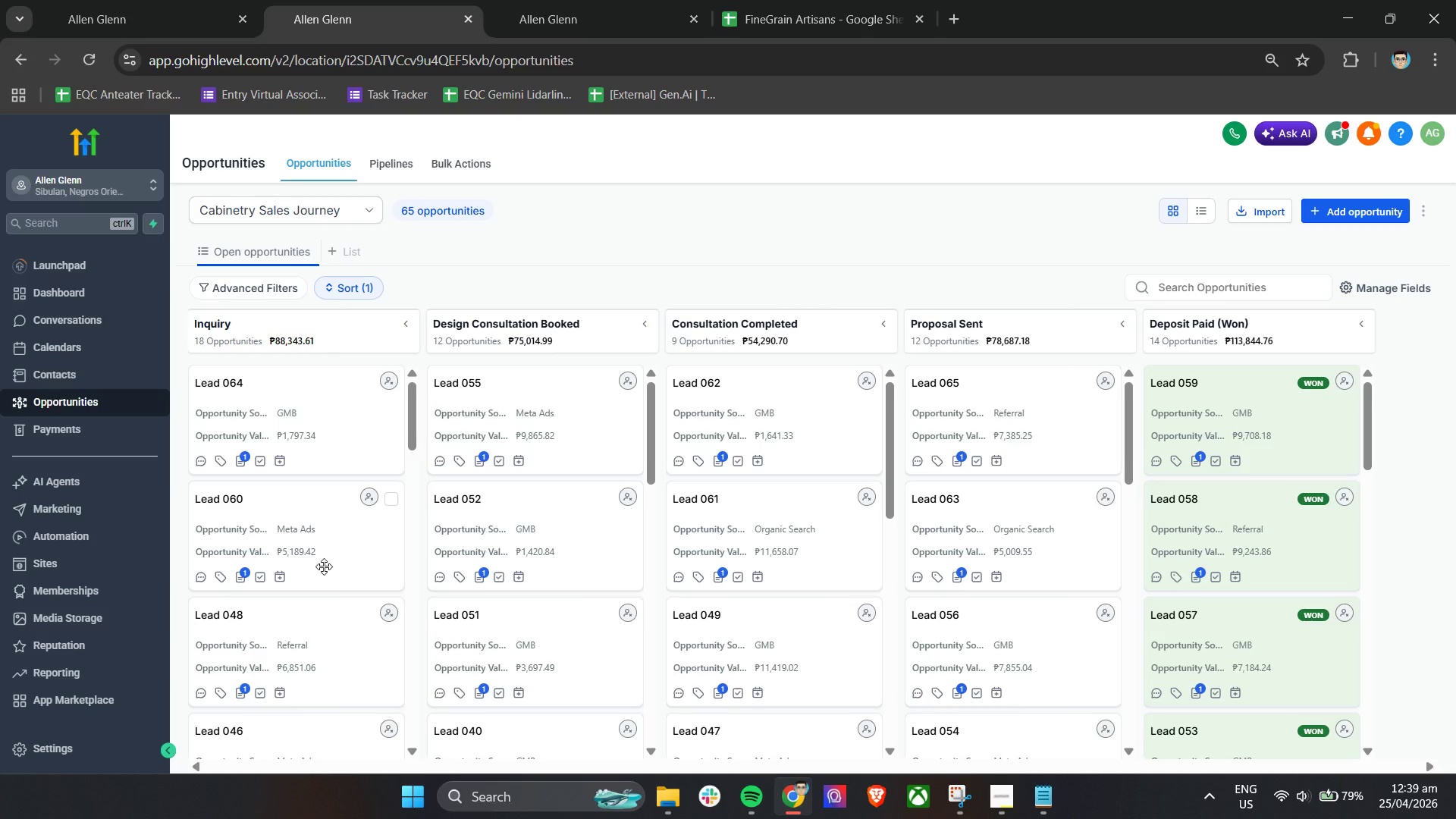 
left_click([783, 0])
 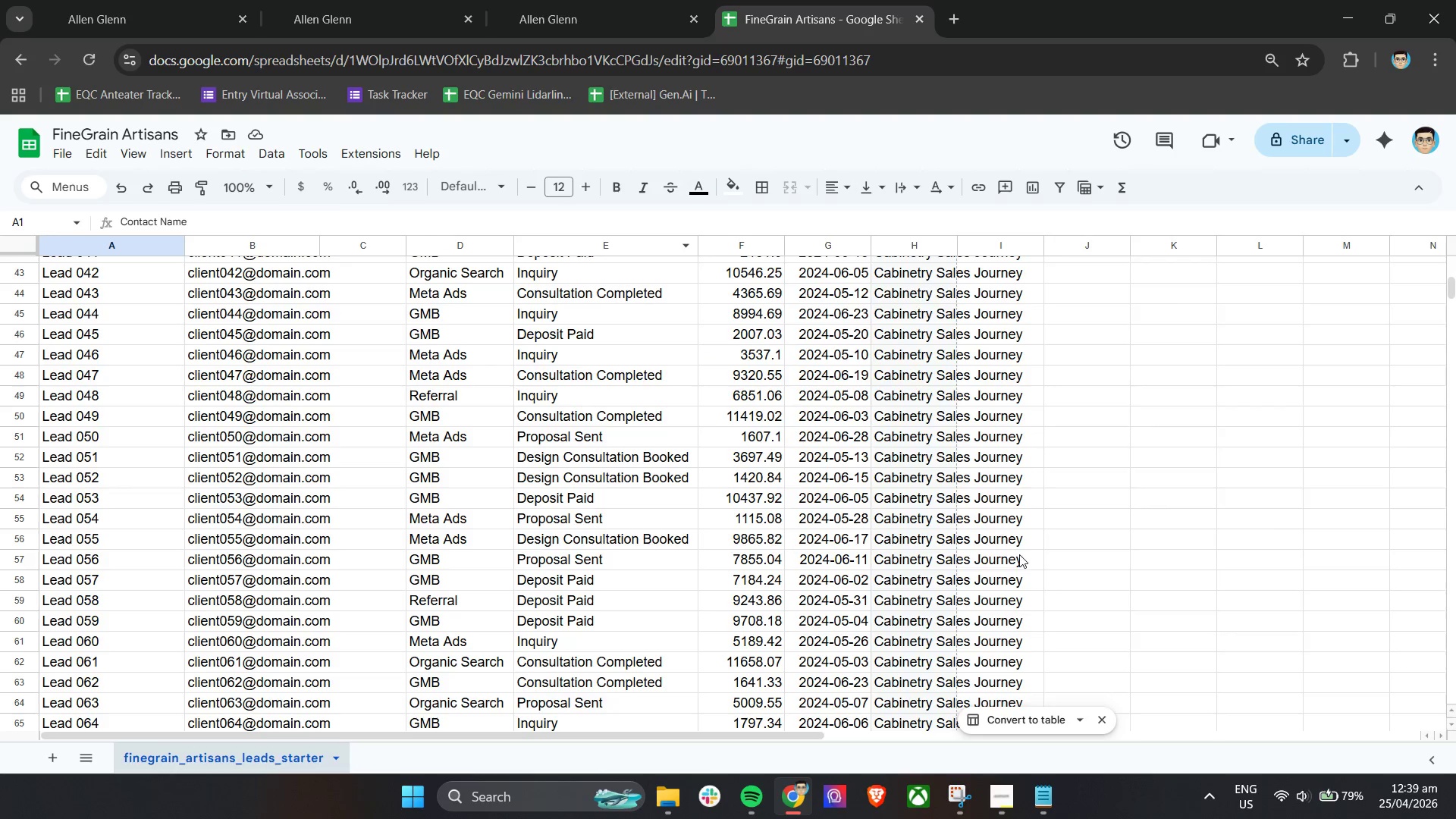 
scroll: coordinate [177, 380], scroll_direction: up, amount: 25.0
 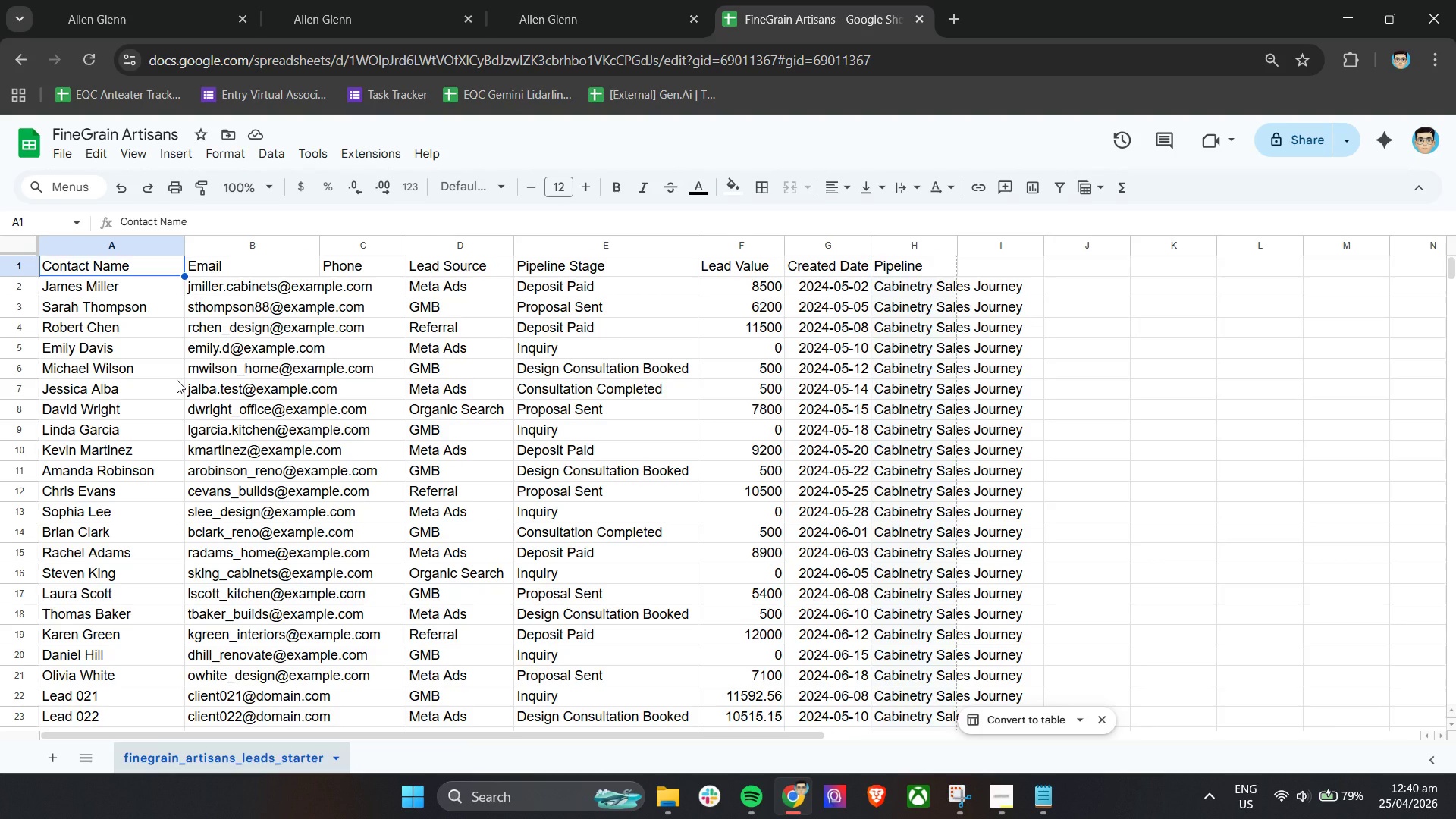 
wait(47.95)
 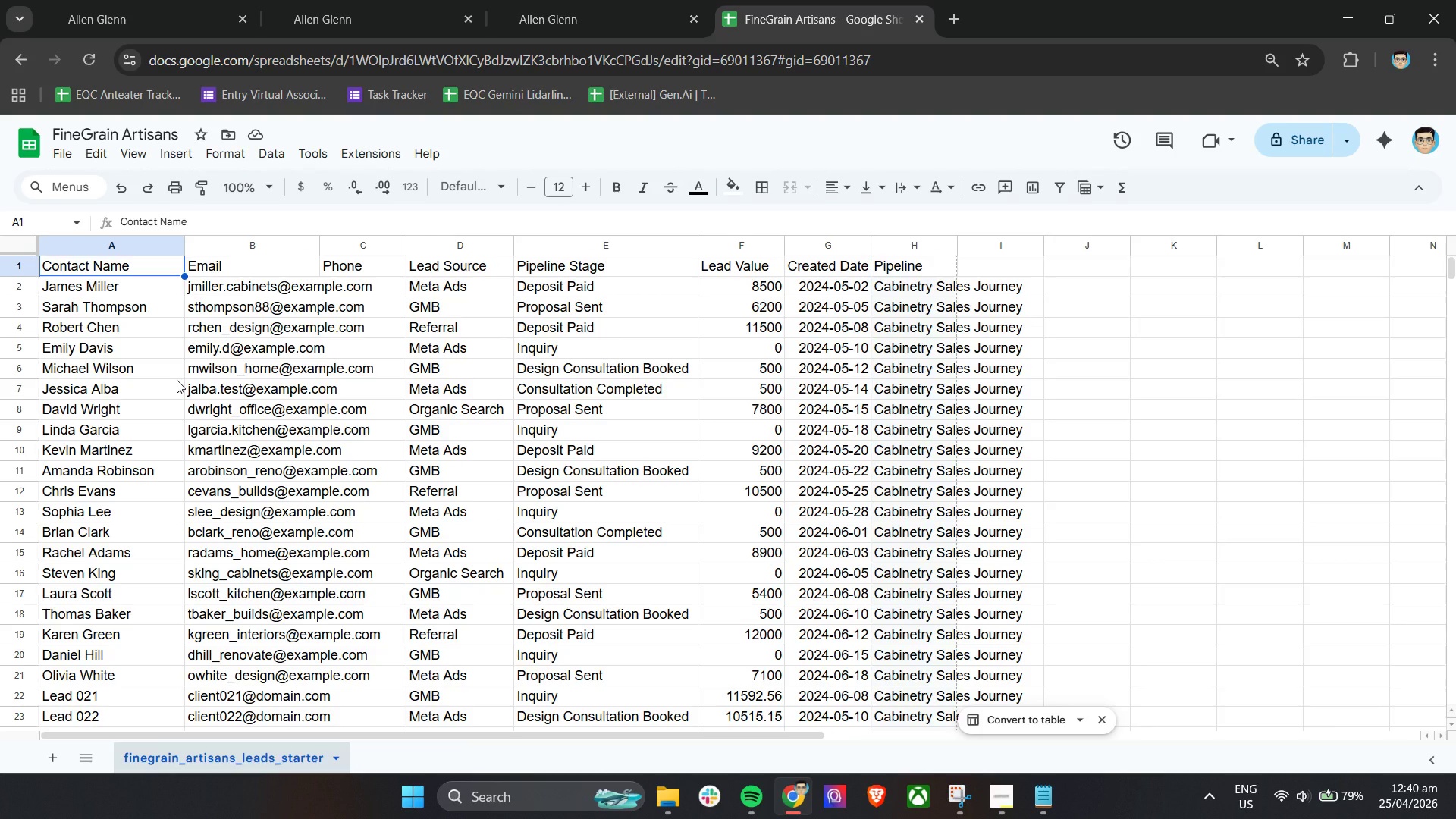 
left_click([631, 0])
 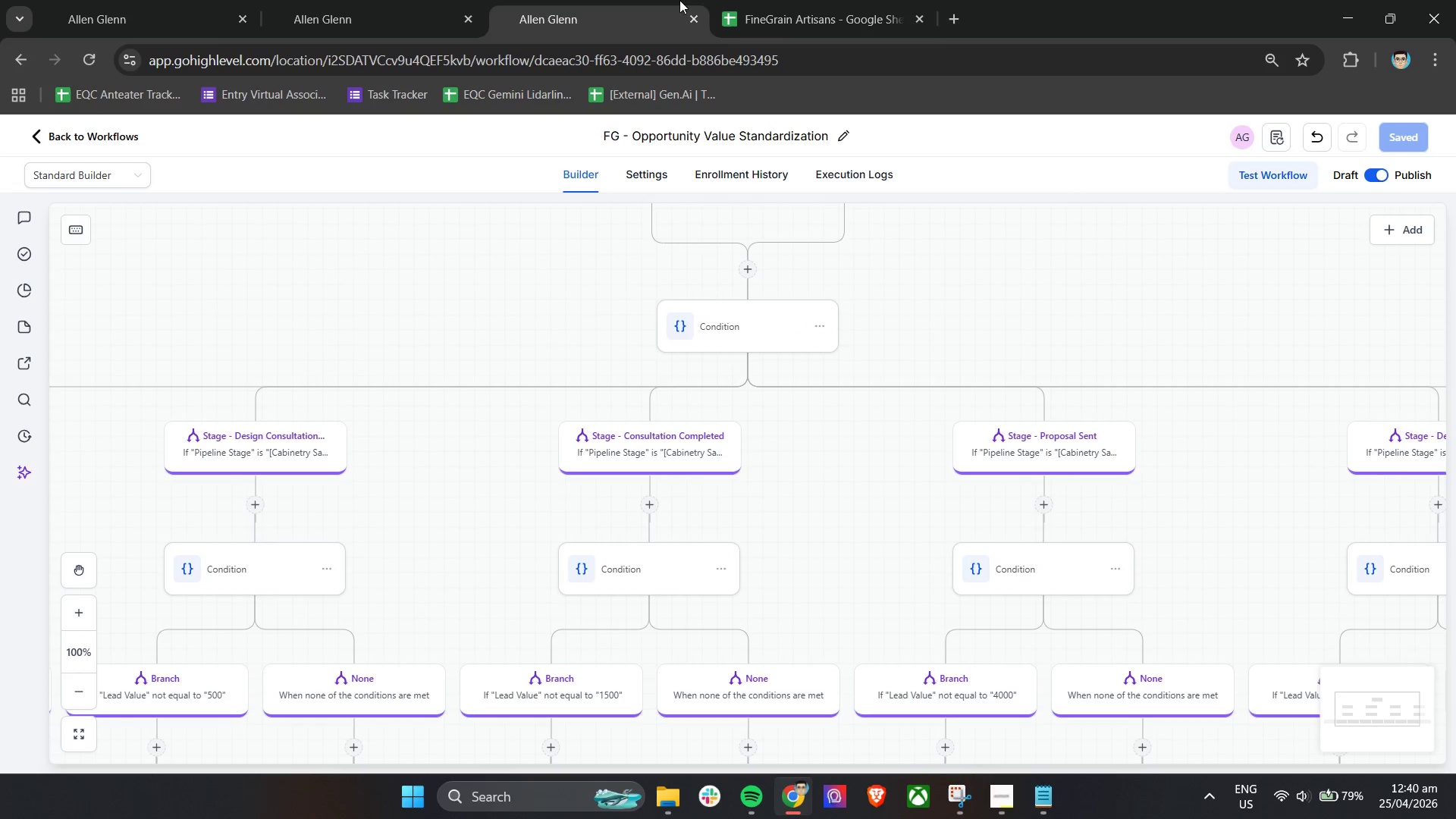 
left_click([774, 0])
 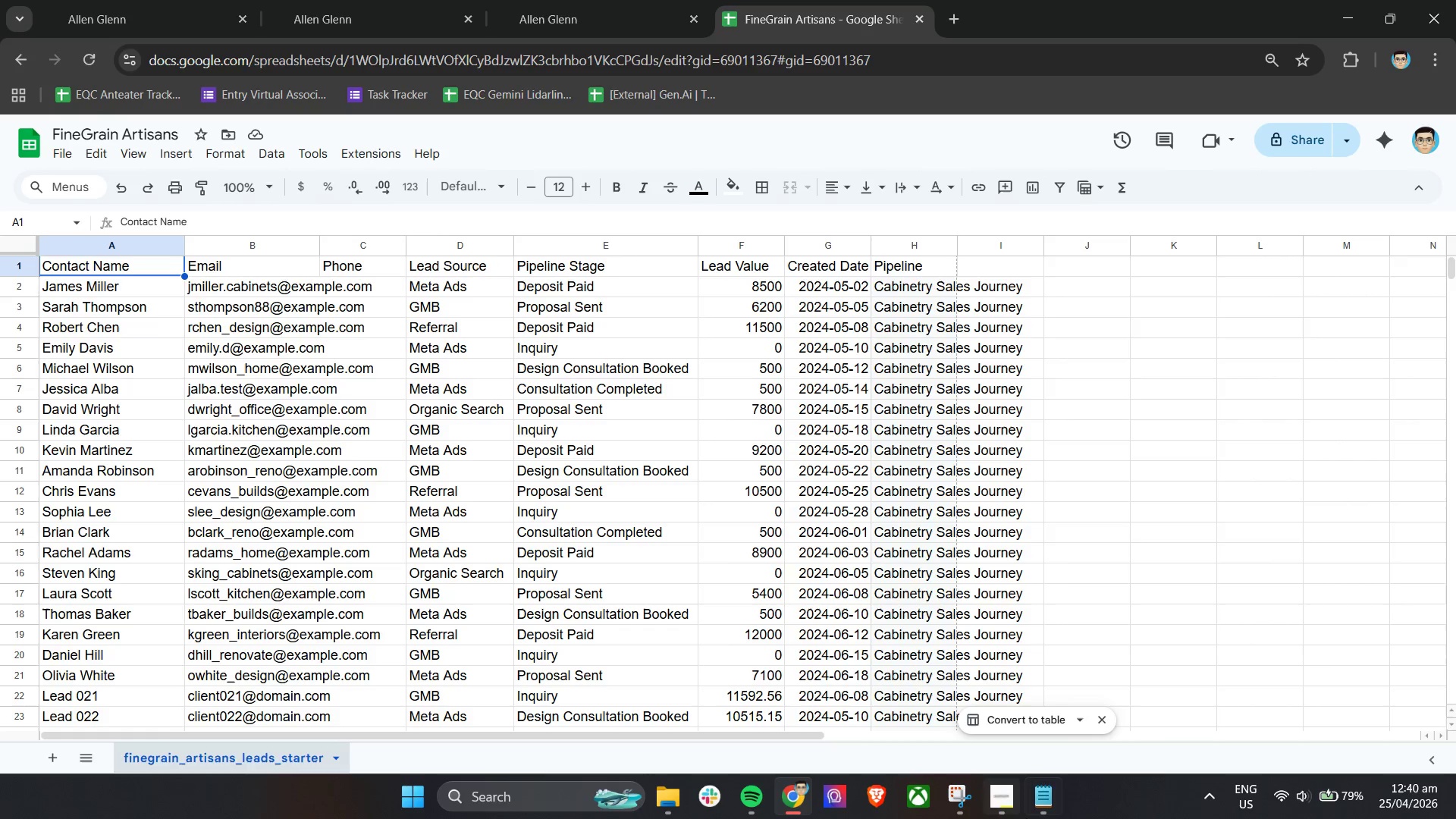 
left_click([998, 803])